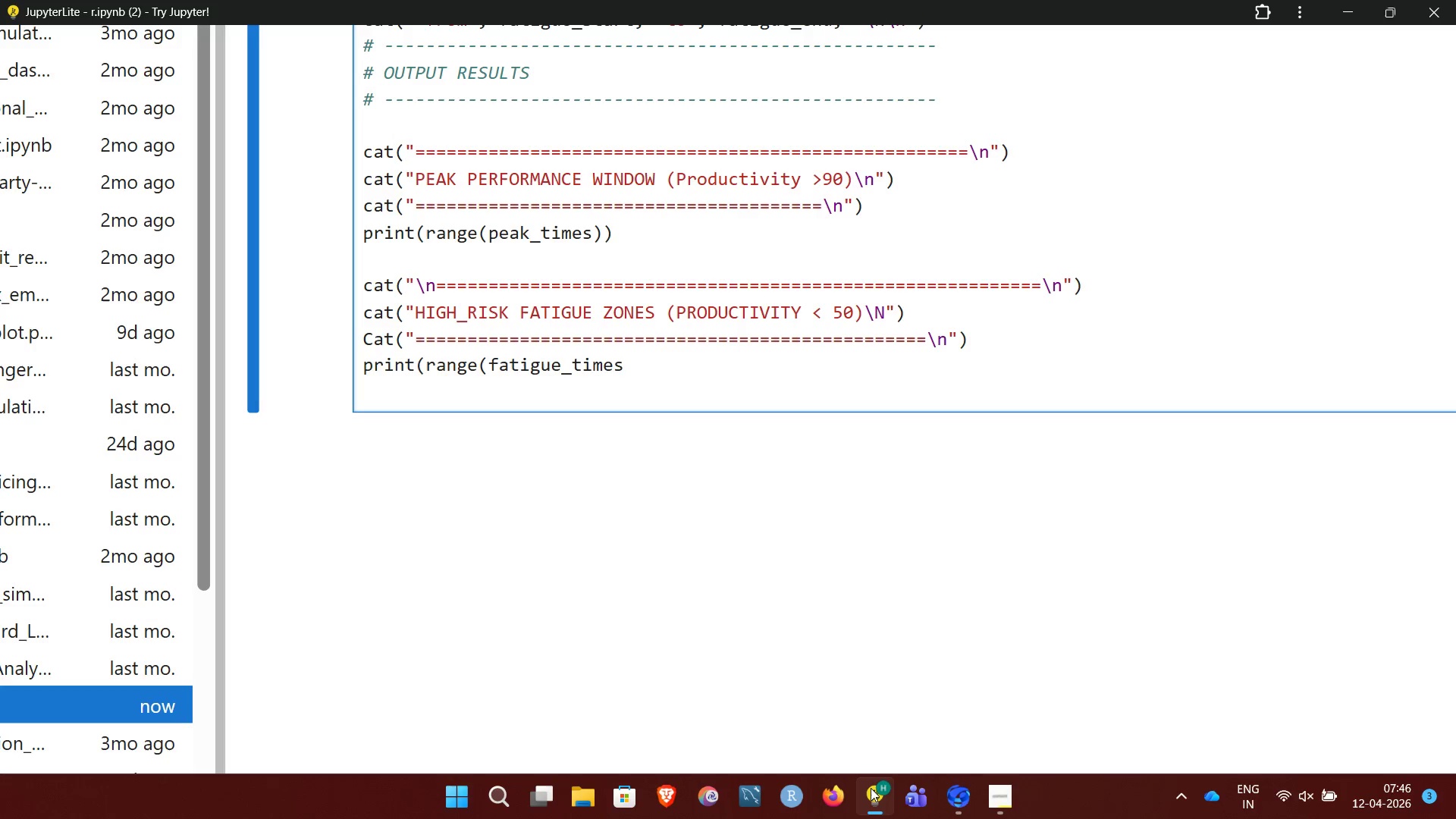 
key(Shift+0)
 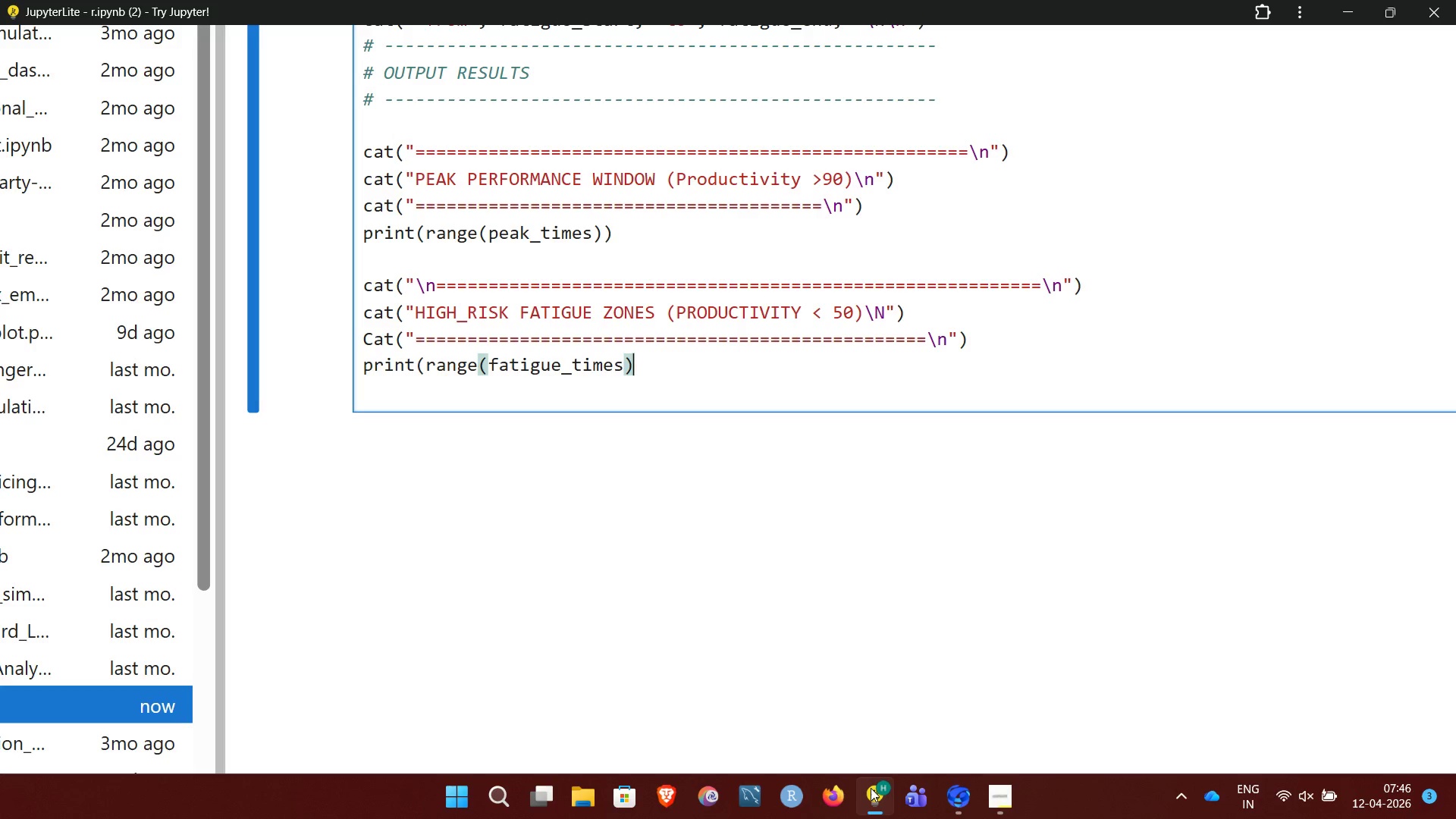 
key(Shift+ShiftRight)
 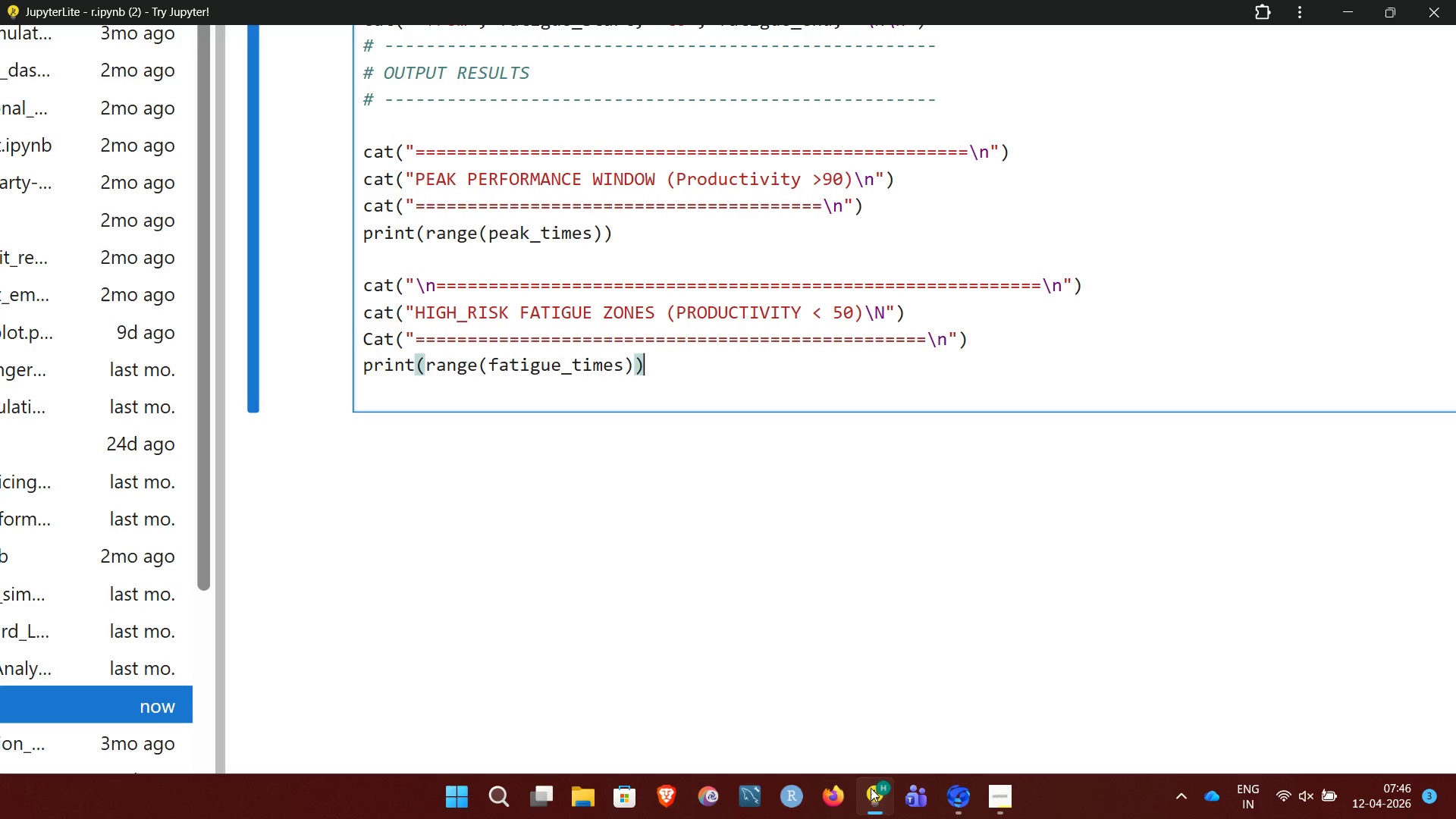 
key(Shift+0)
 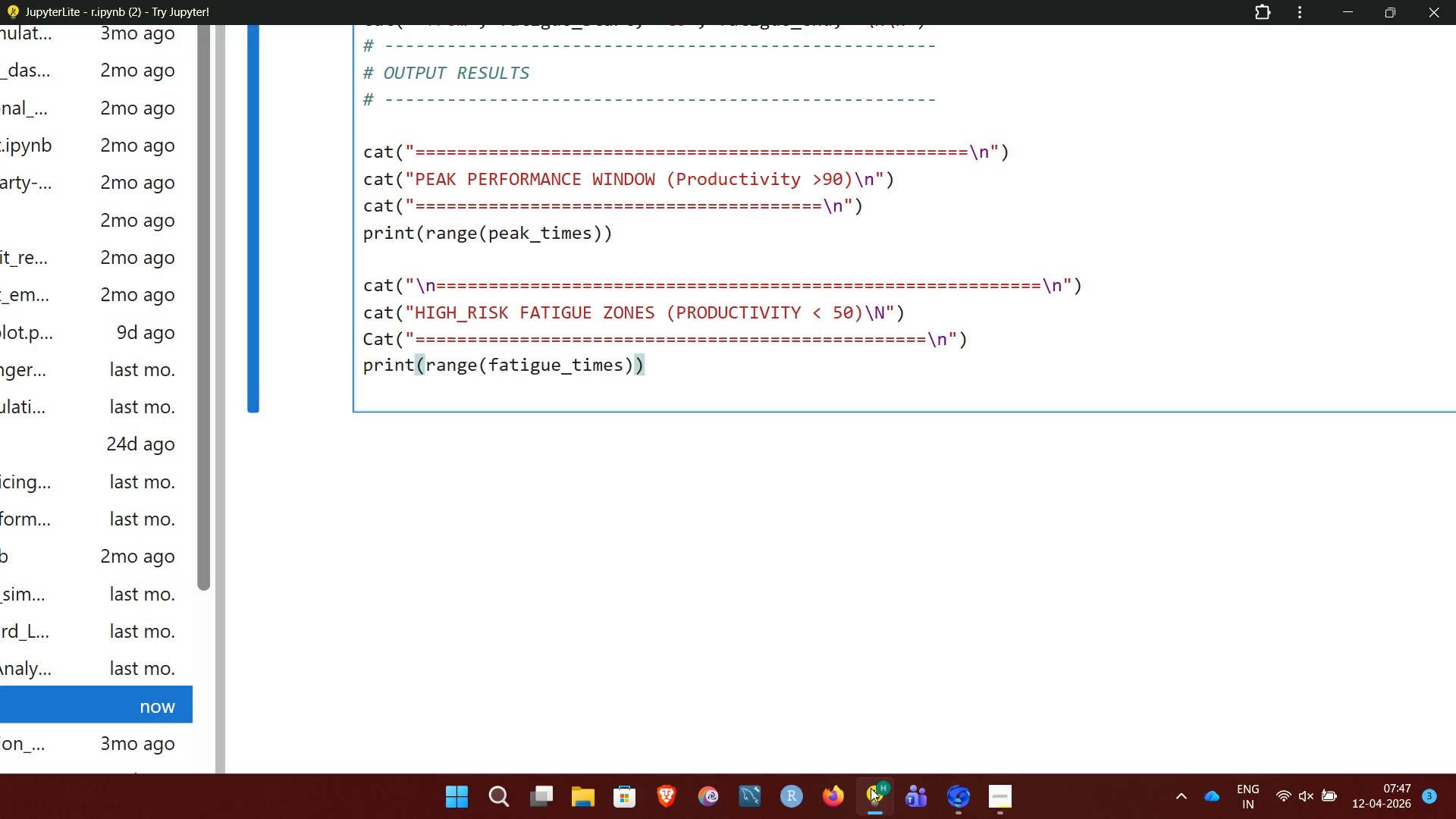 
wait(10.58)
 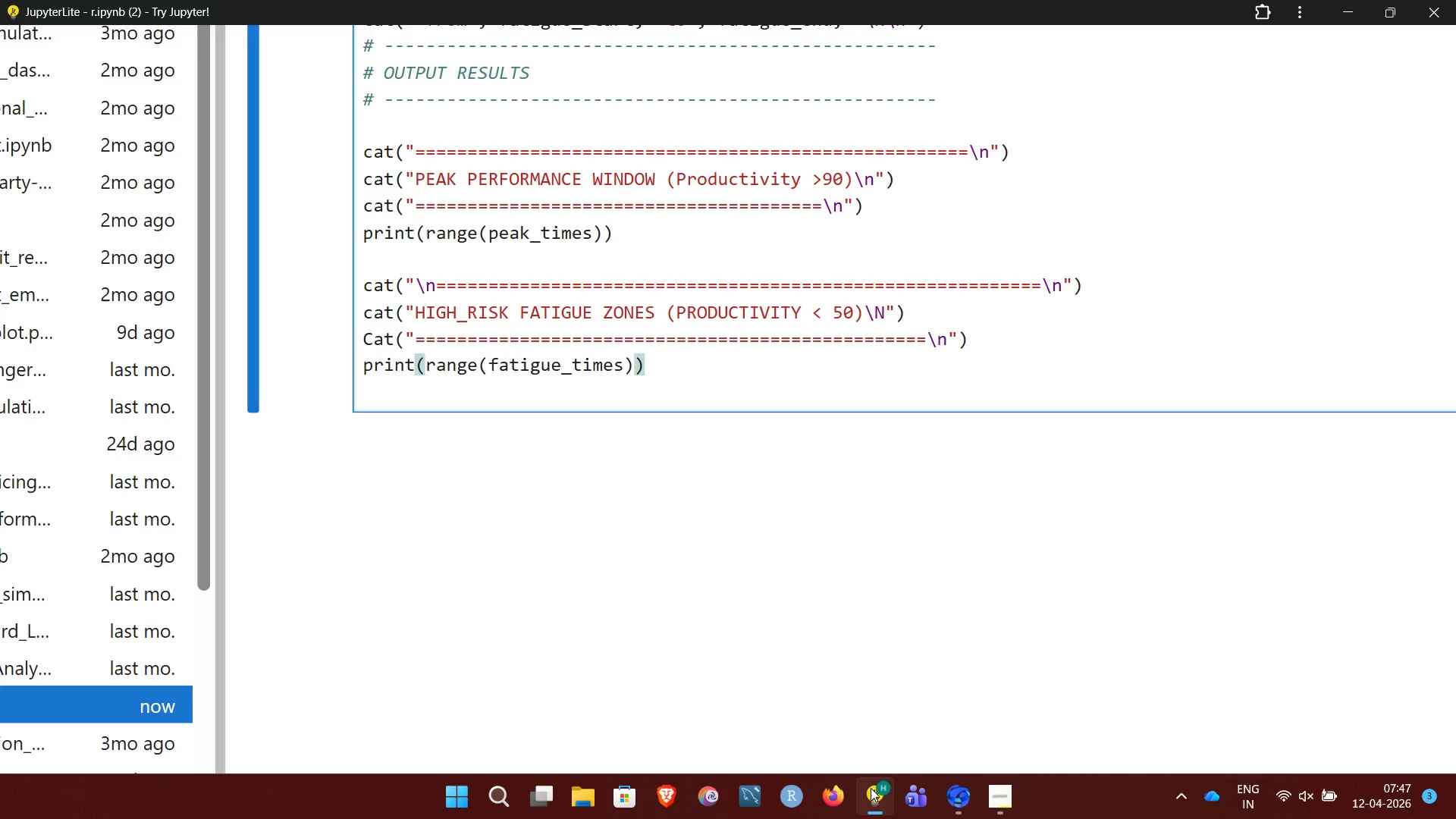 
left_click([995, 798])